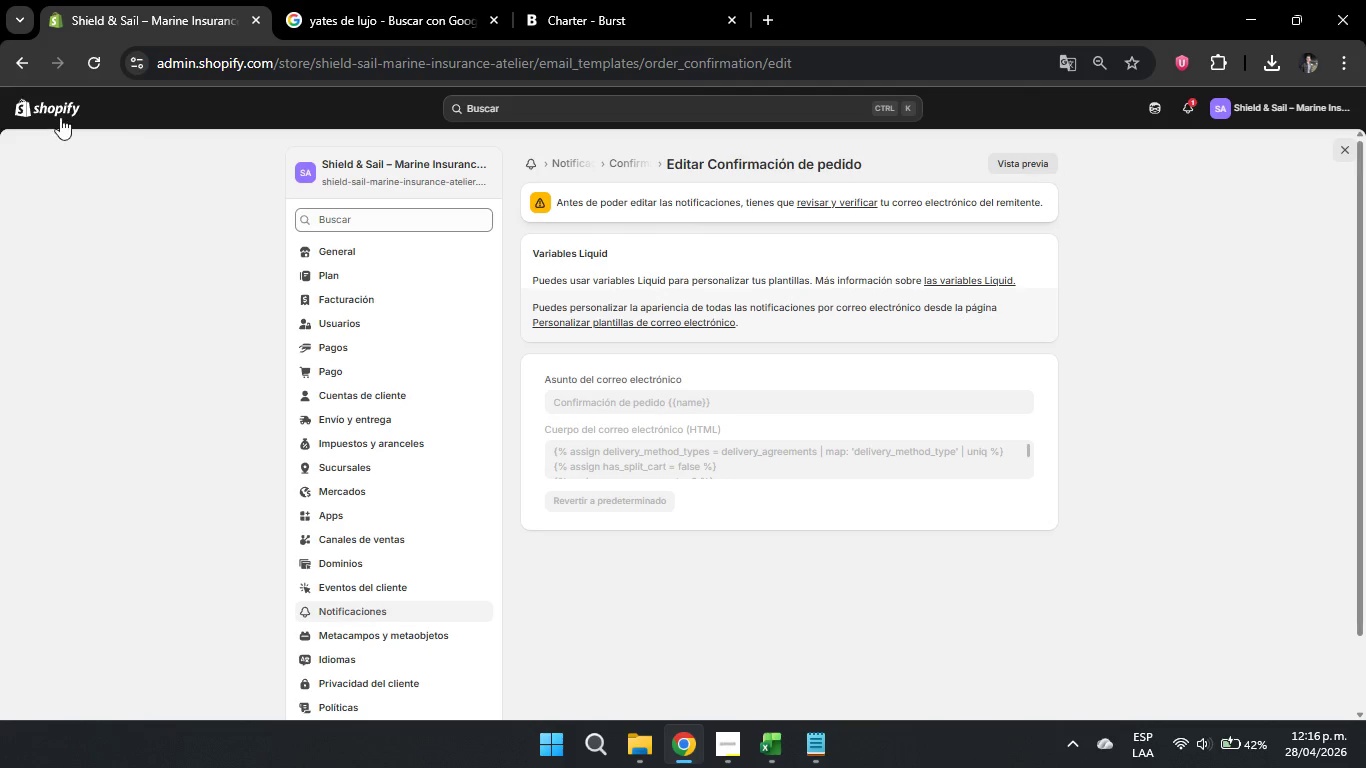 
left_click([43, 110])
 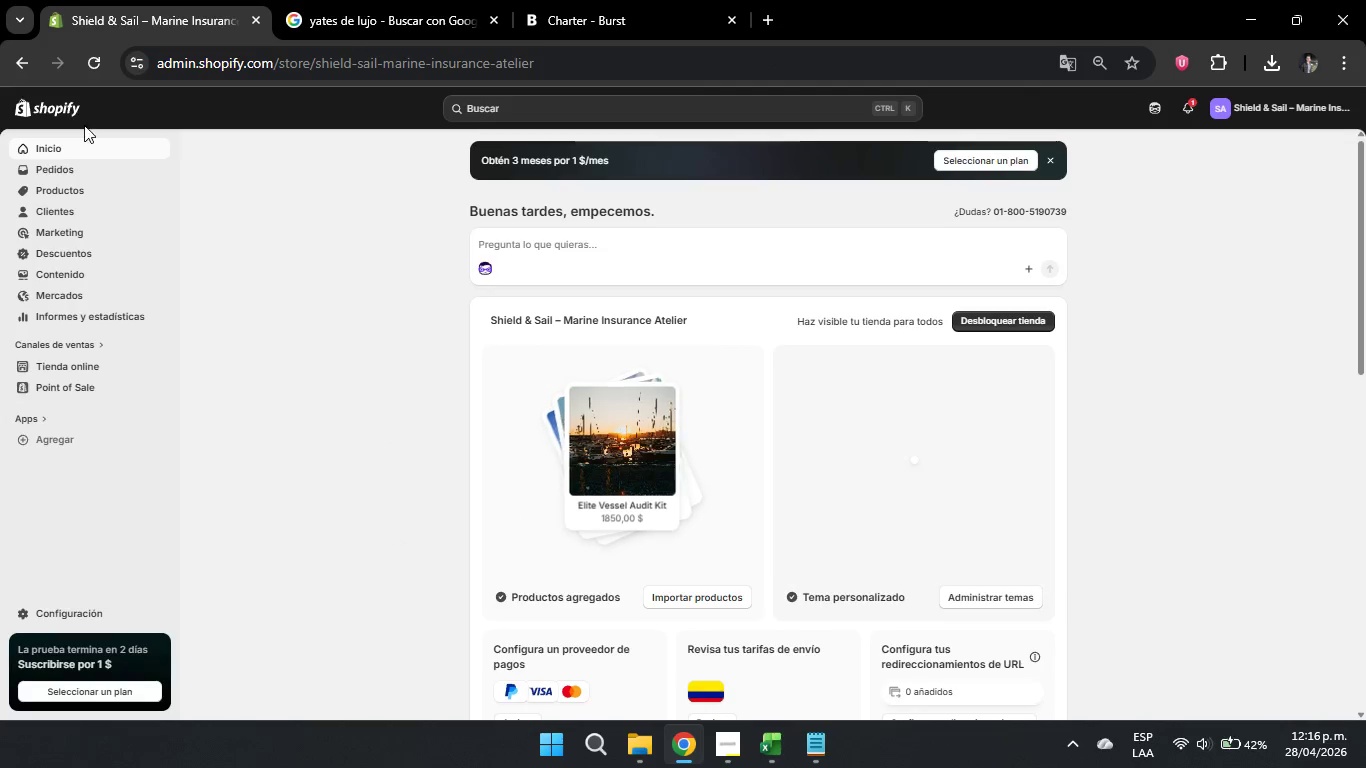 
left_click([68, 167])
 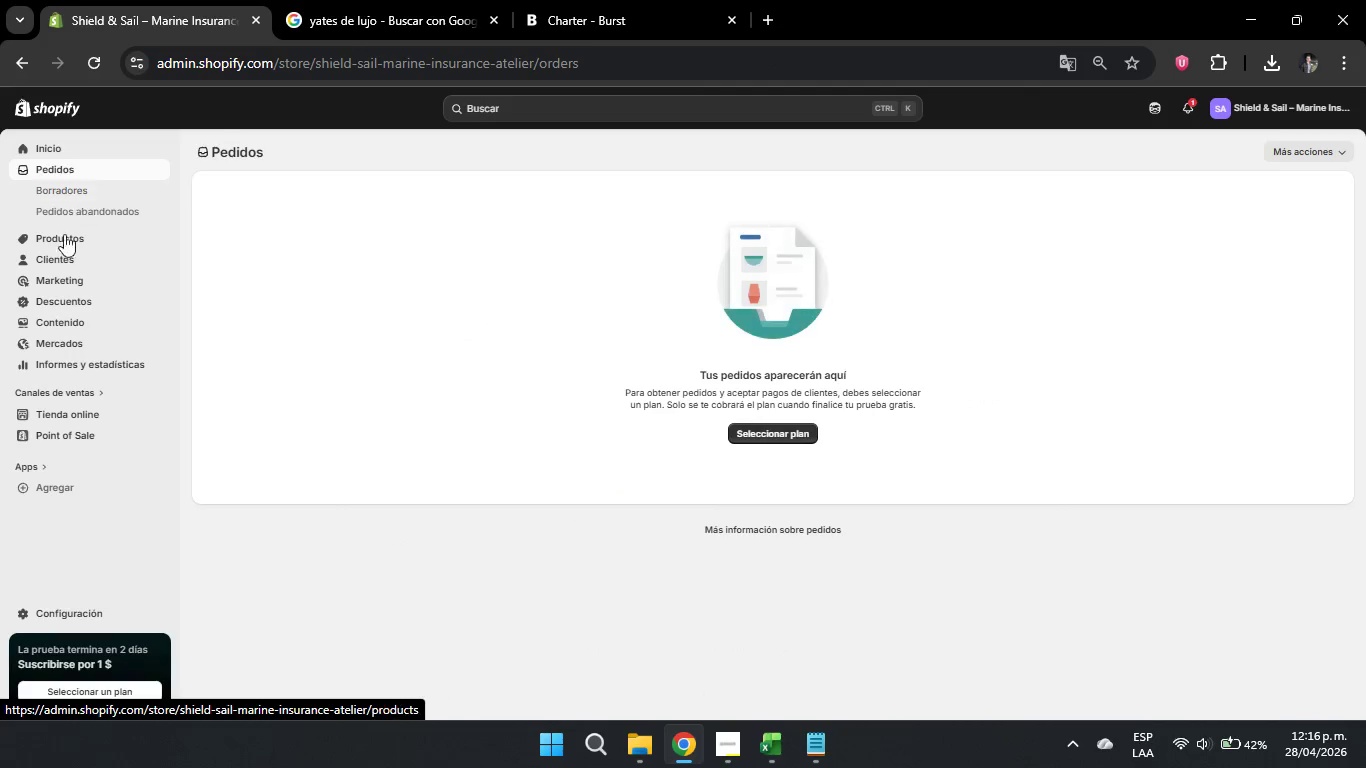 
left_click([56, 242])
 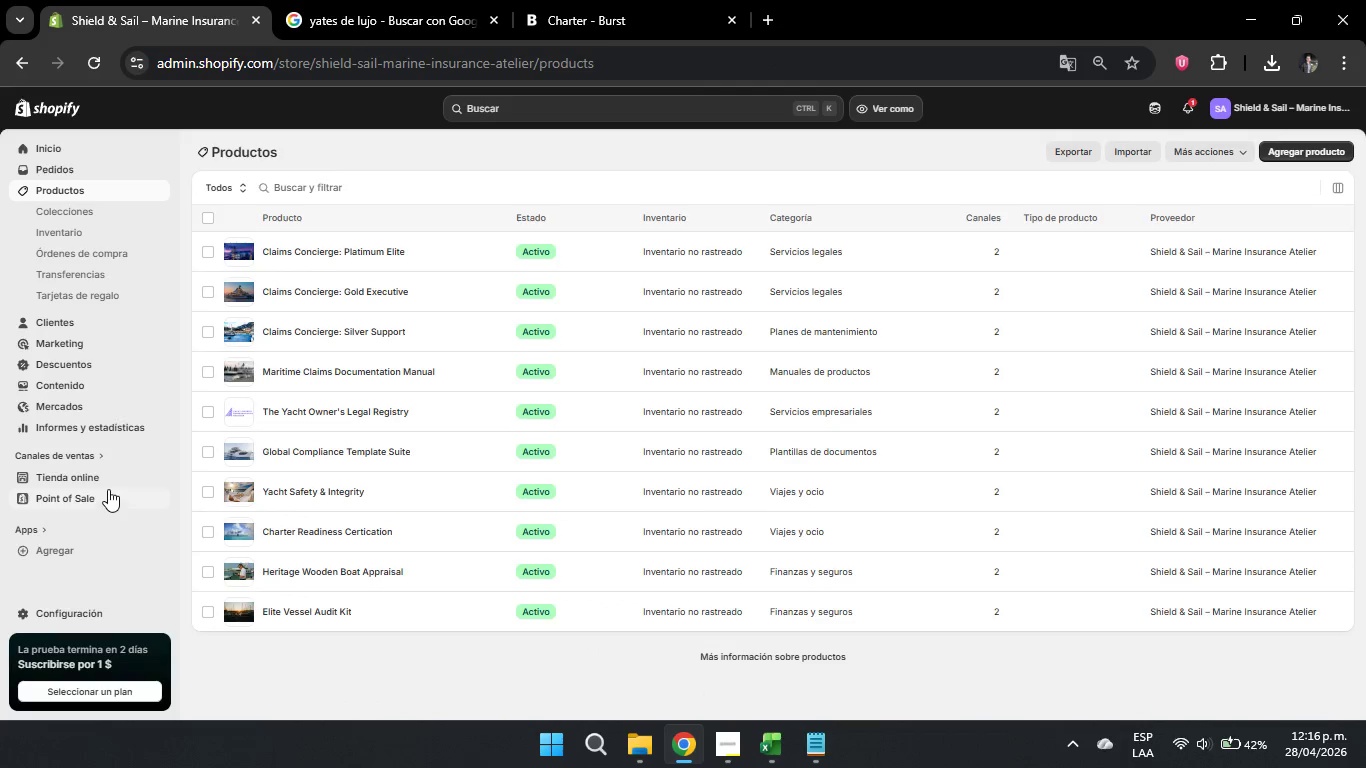 
left_click([152, 480])
 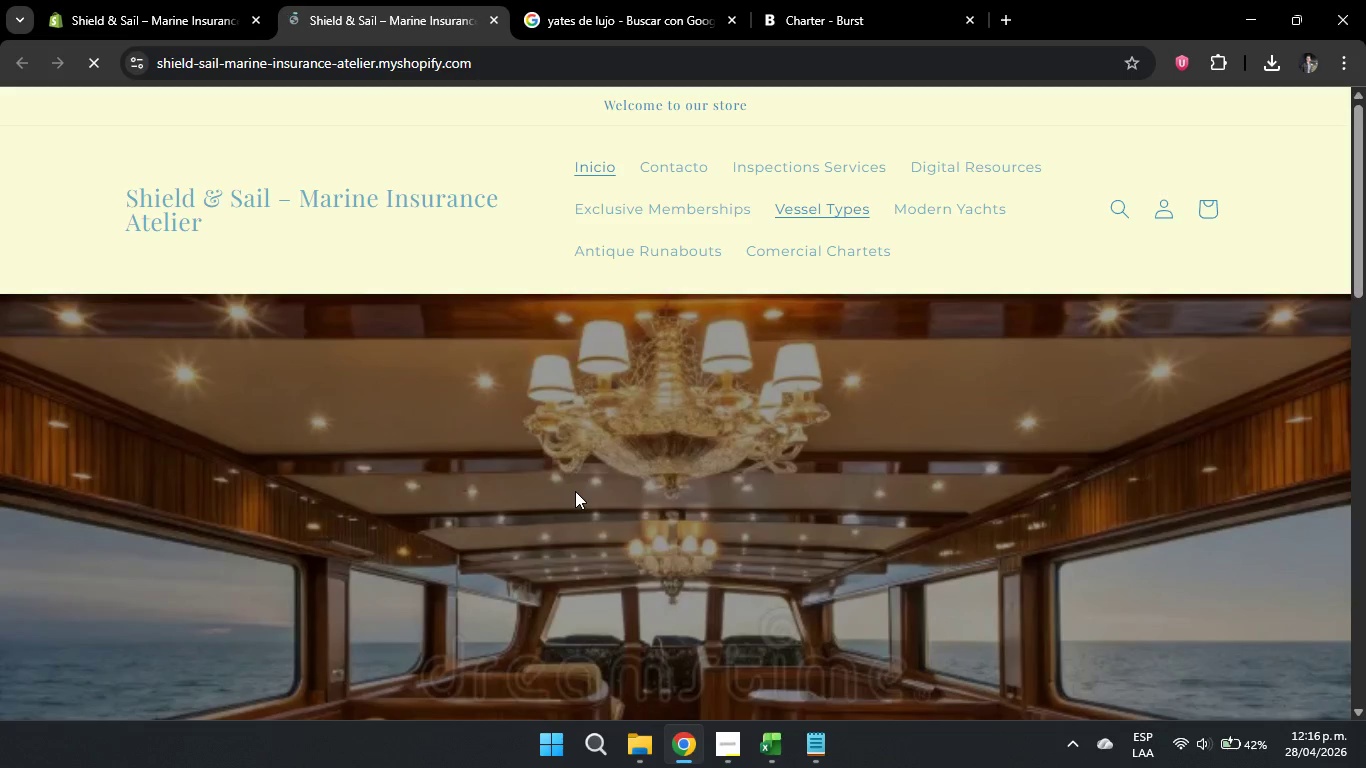 
scroll: coordinate [782, 392], scroll_direction: down, amount: 3.0
 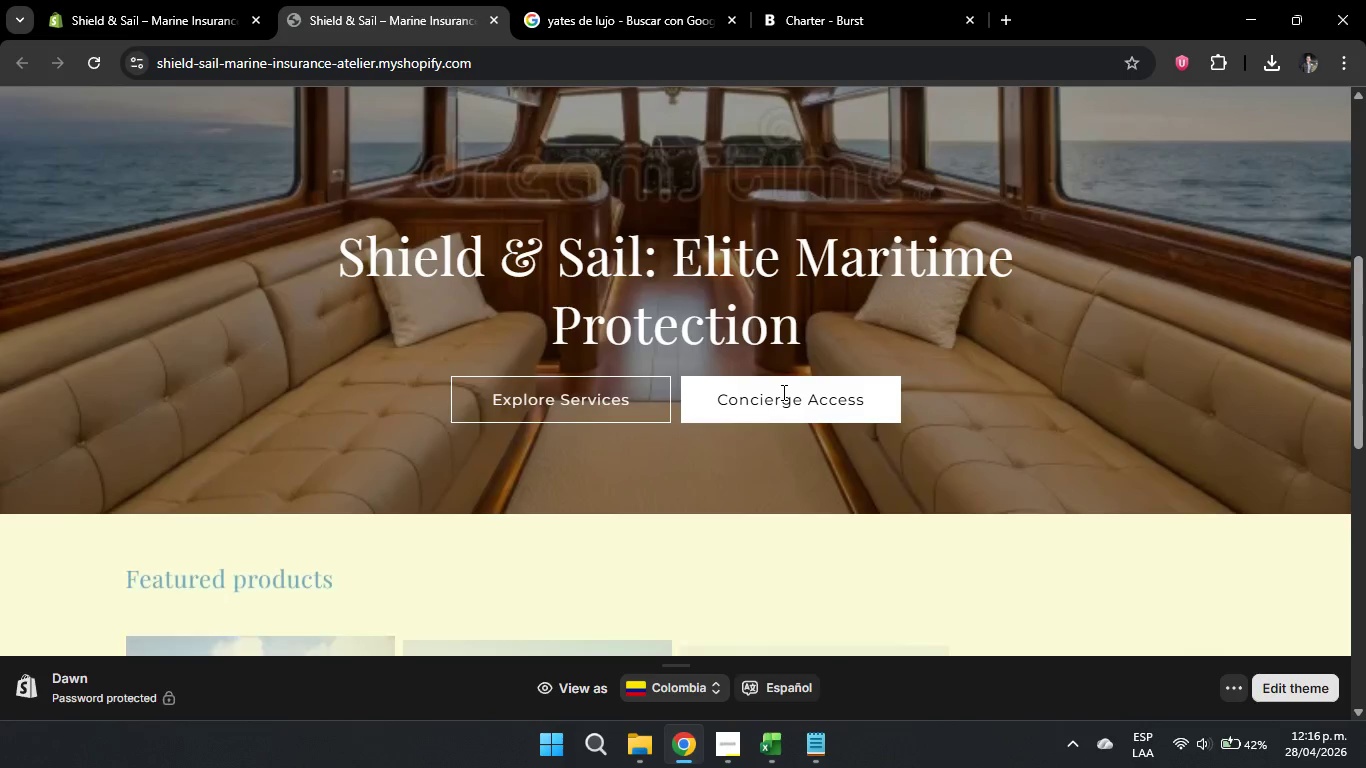 